 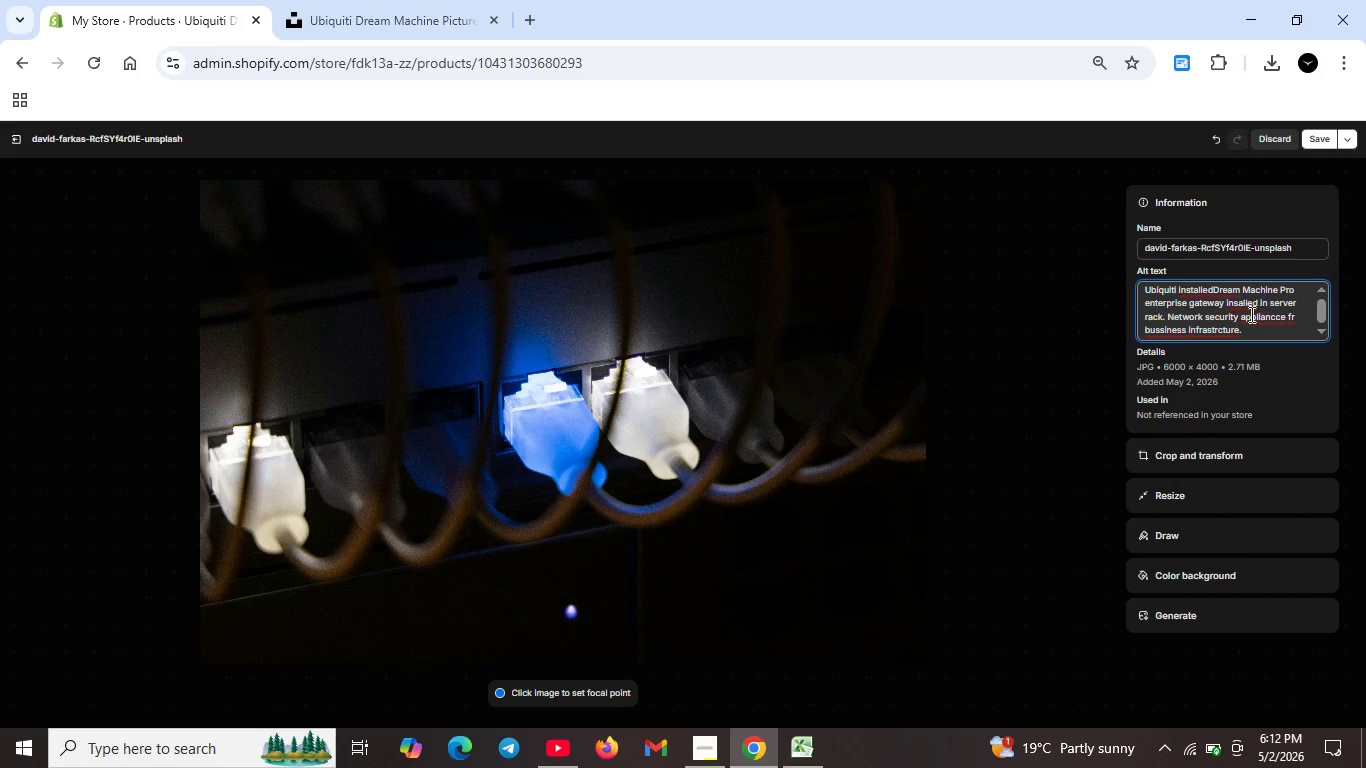 
left_click([1213, 288])
 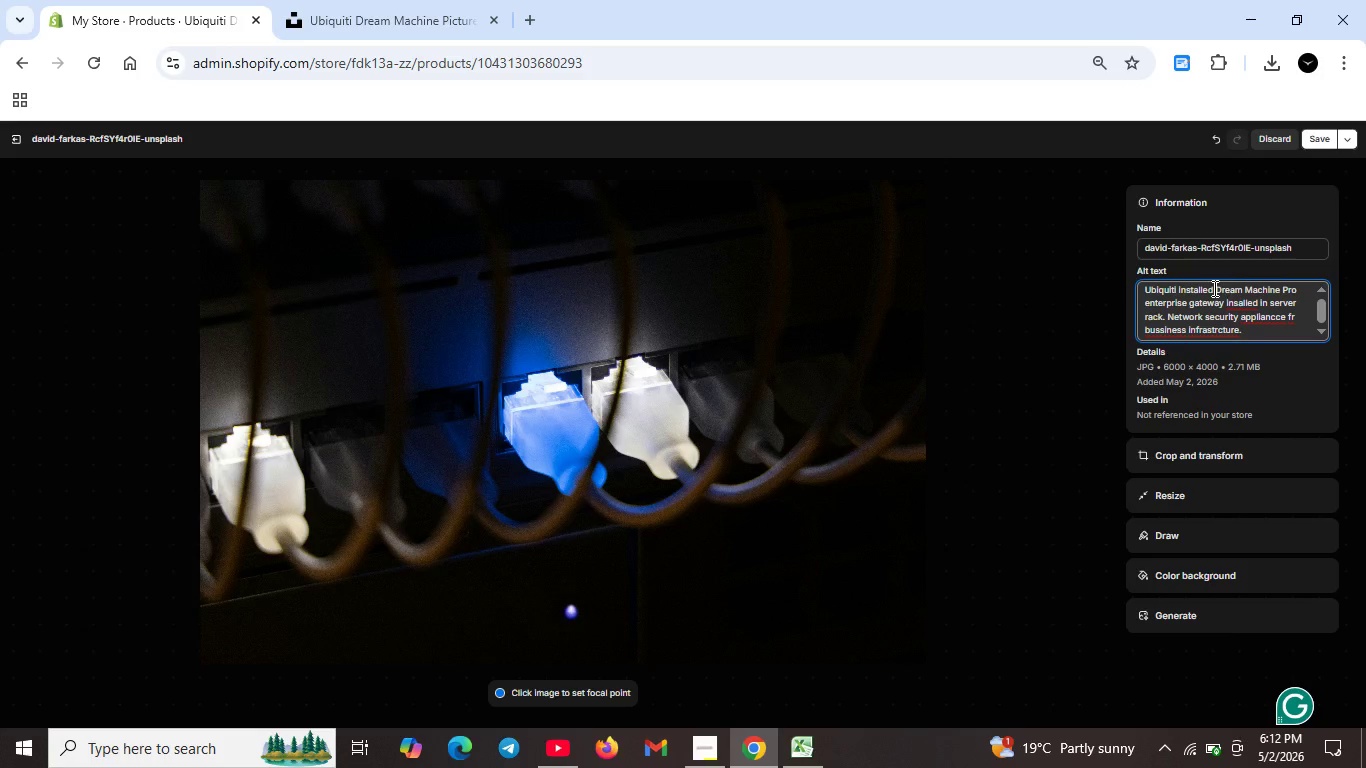 
key(Space)
 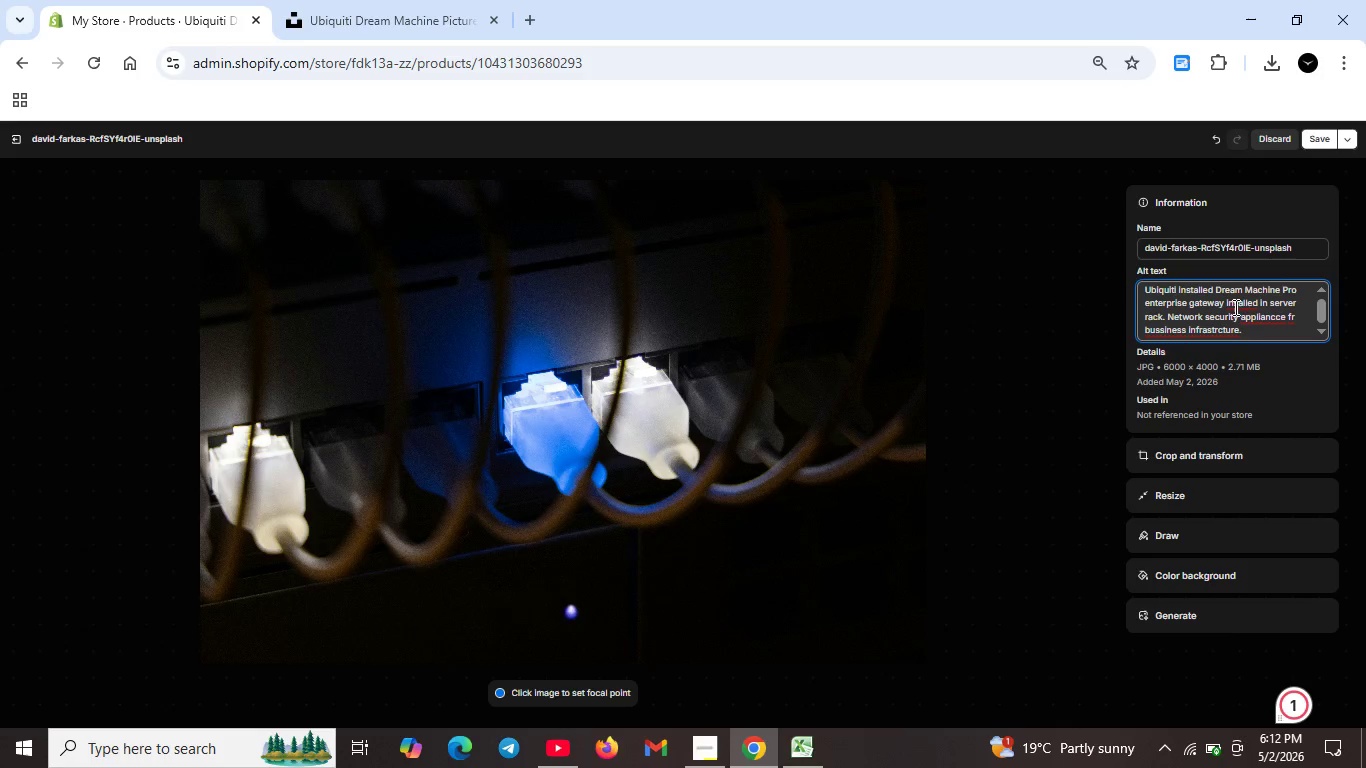 
left_click([1237, 301])
 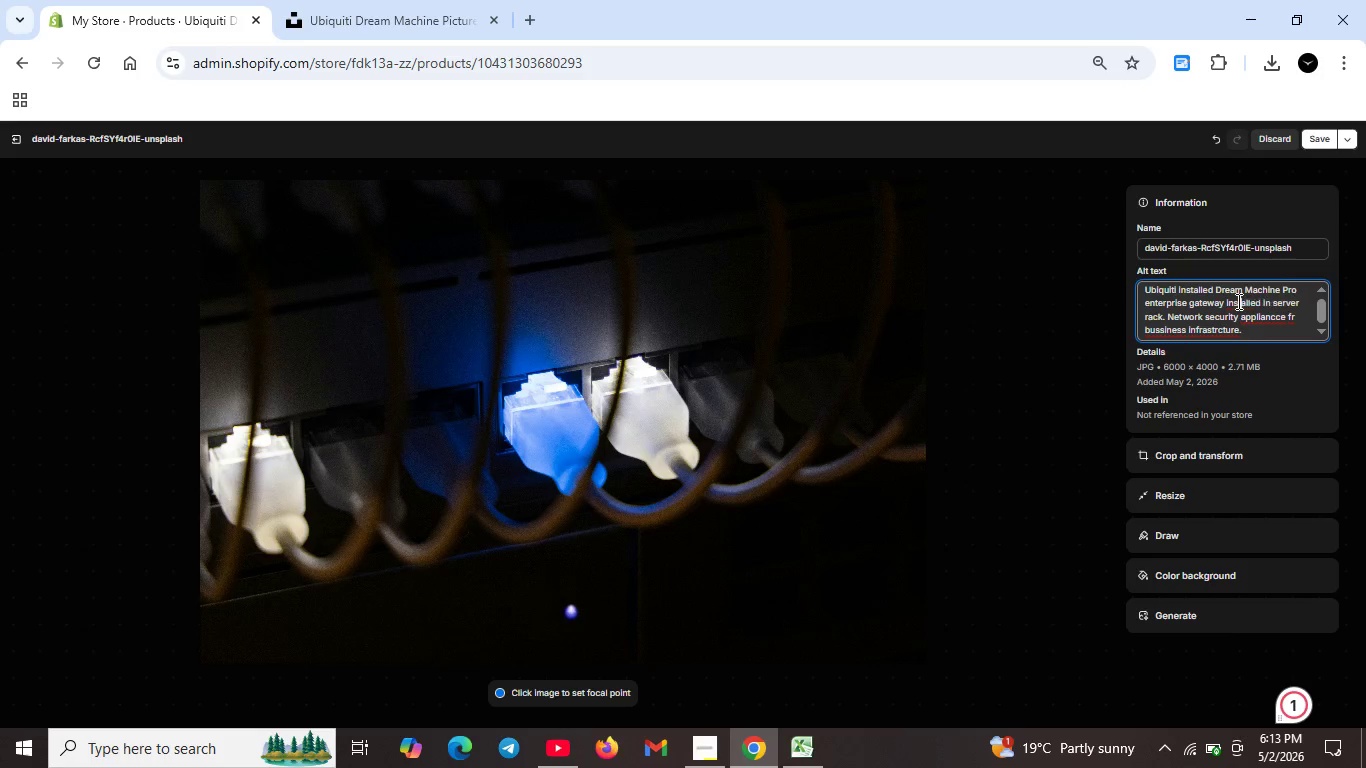 
key(T)
 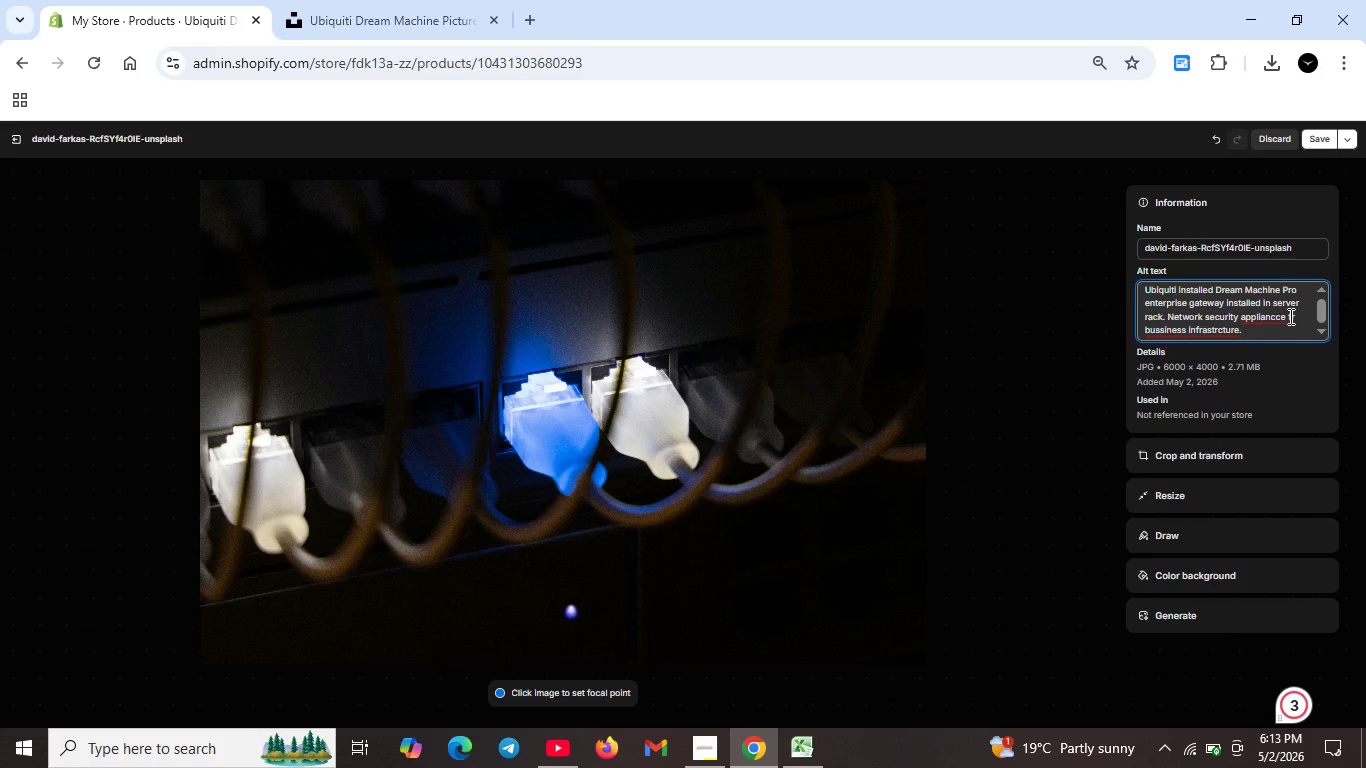 
left_click([1274, 320])
 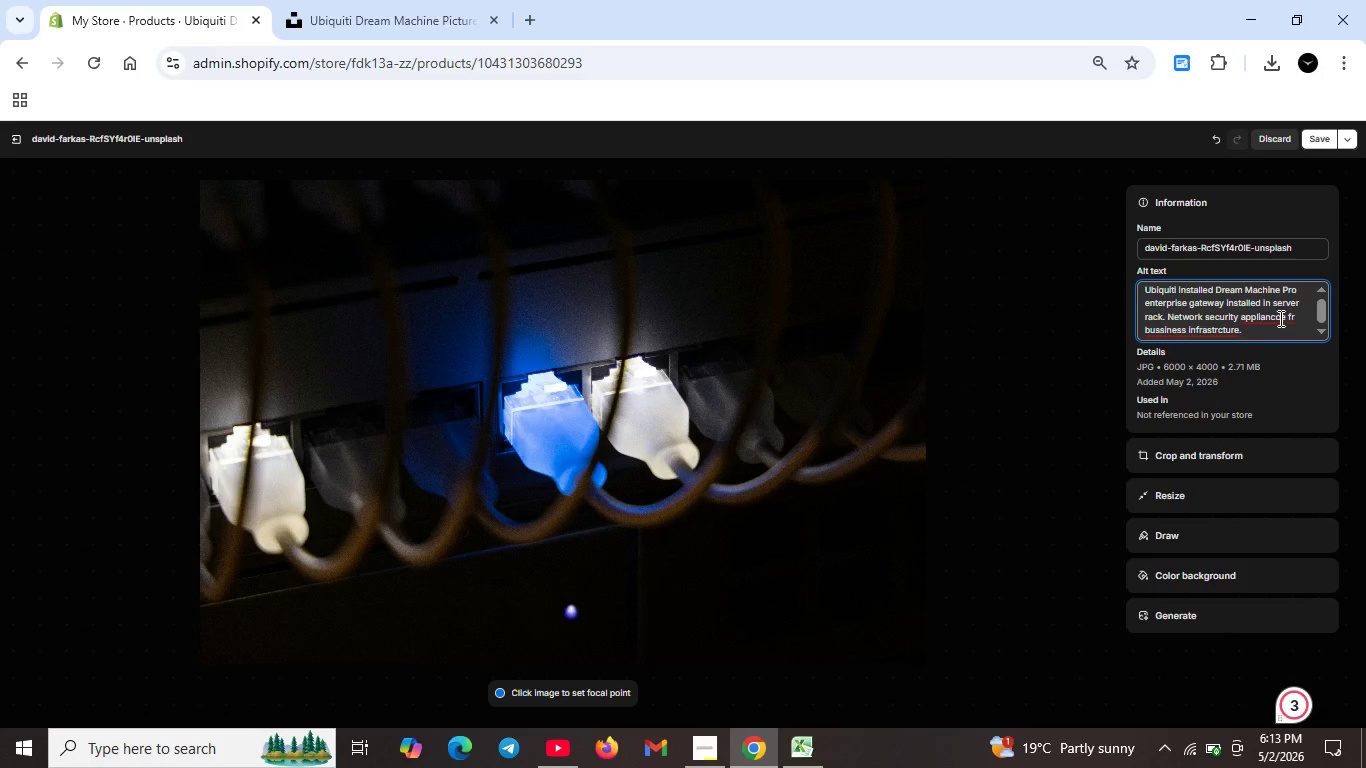 
key(Backspace)
 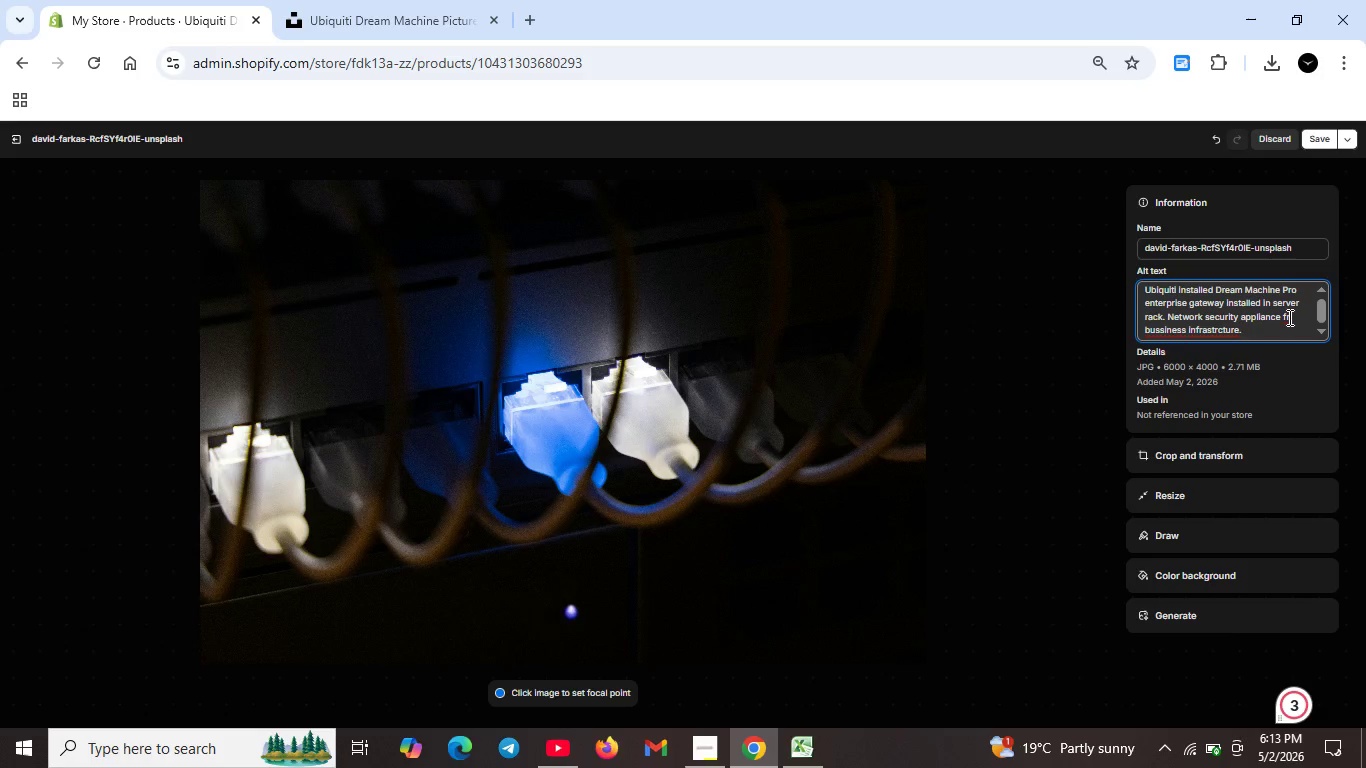 
left_click([1288, 317])
 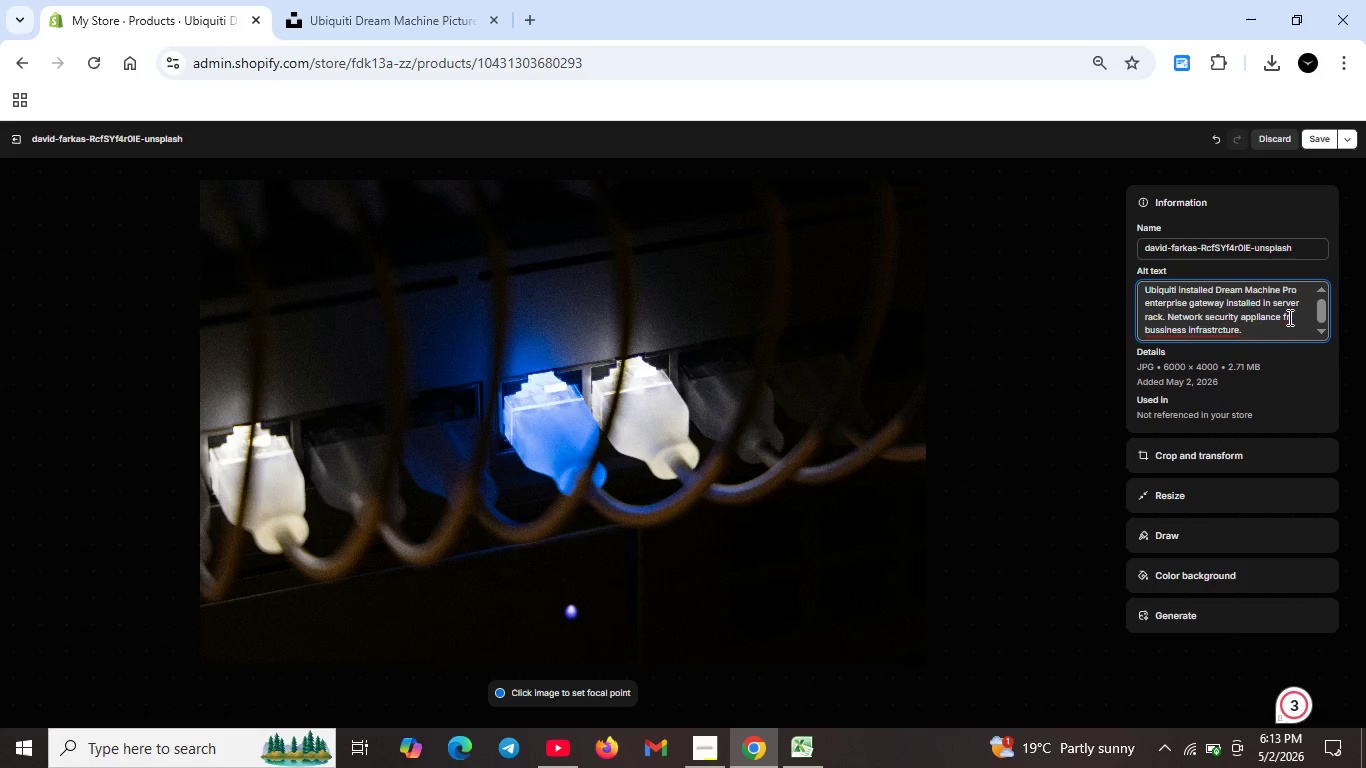 
key(Backspace)
type(or)
 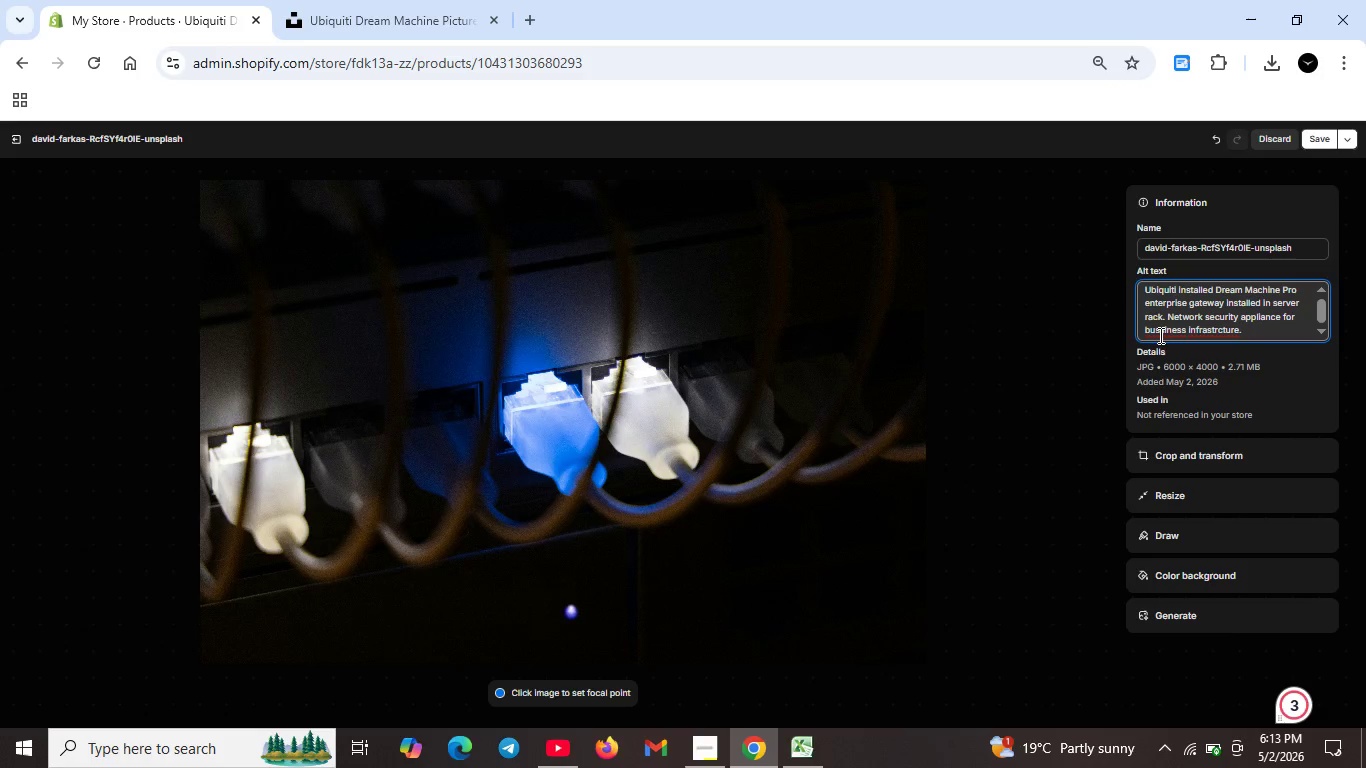 
left_click([1158, 334])
 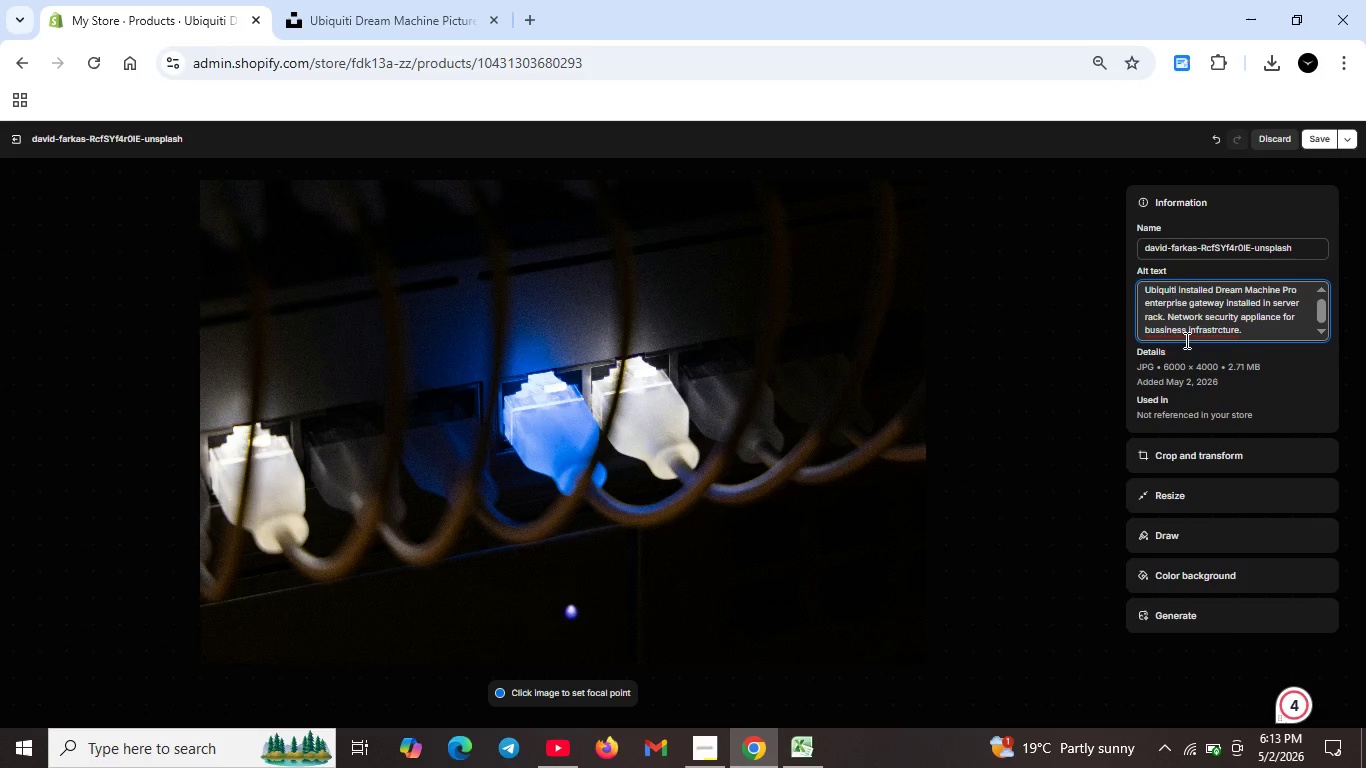 
key(Backspace)
 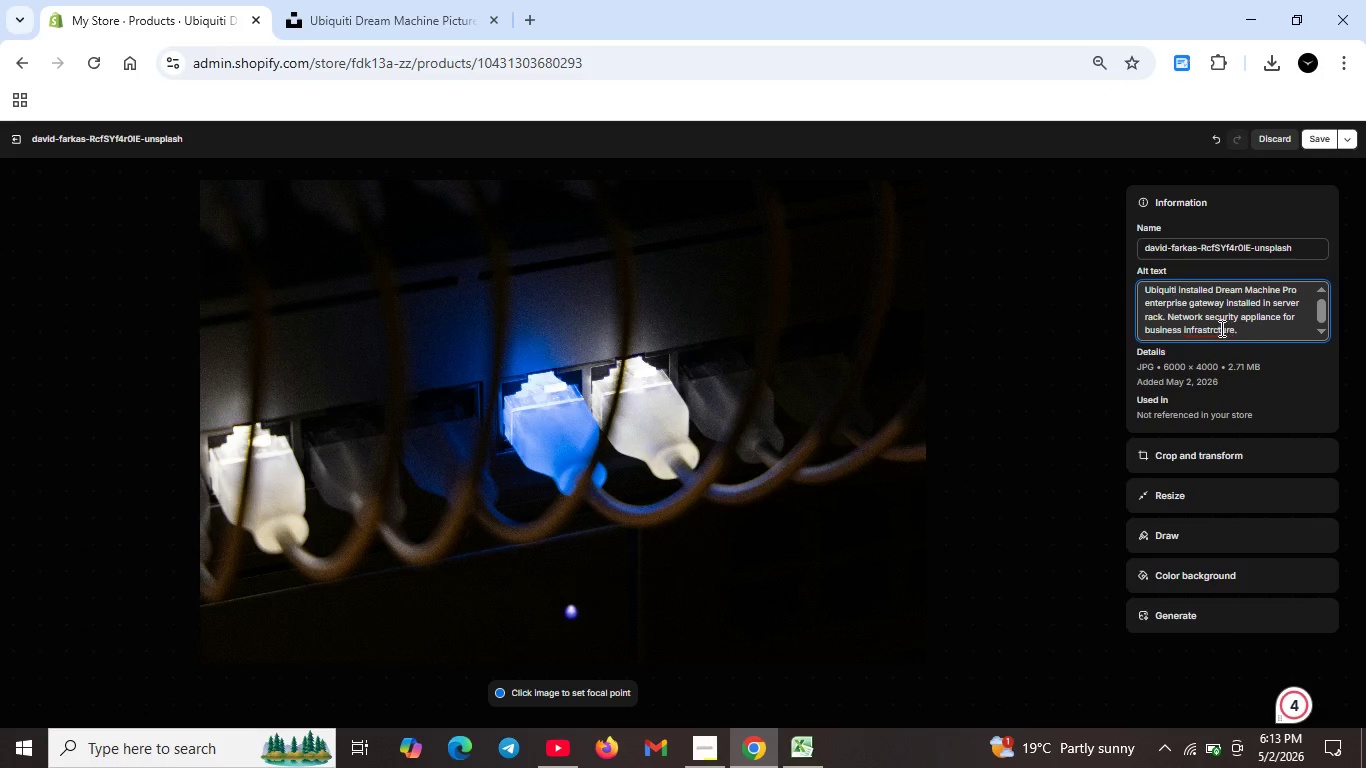 
left_click([1214, 329])
 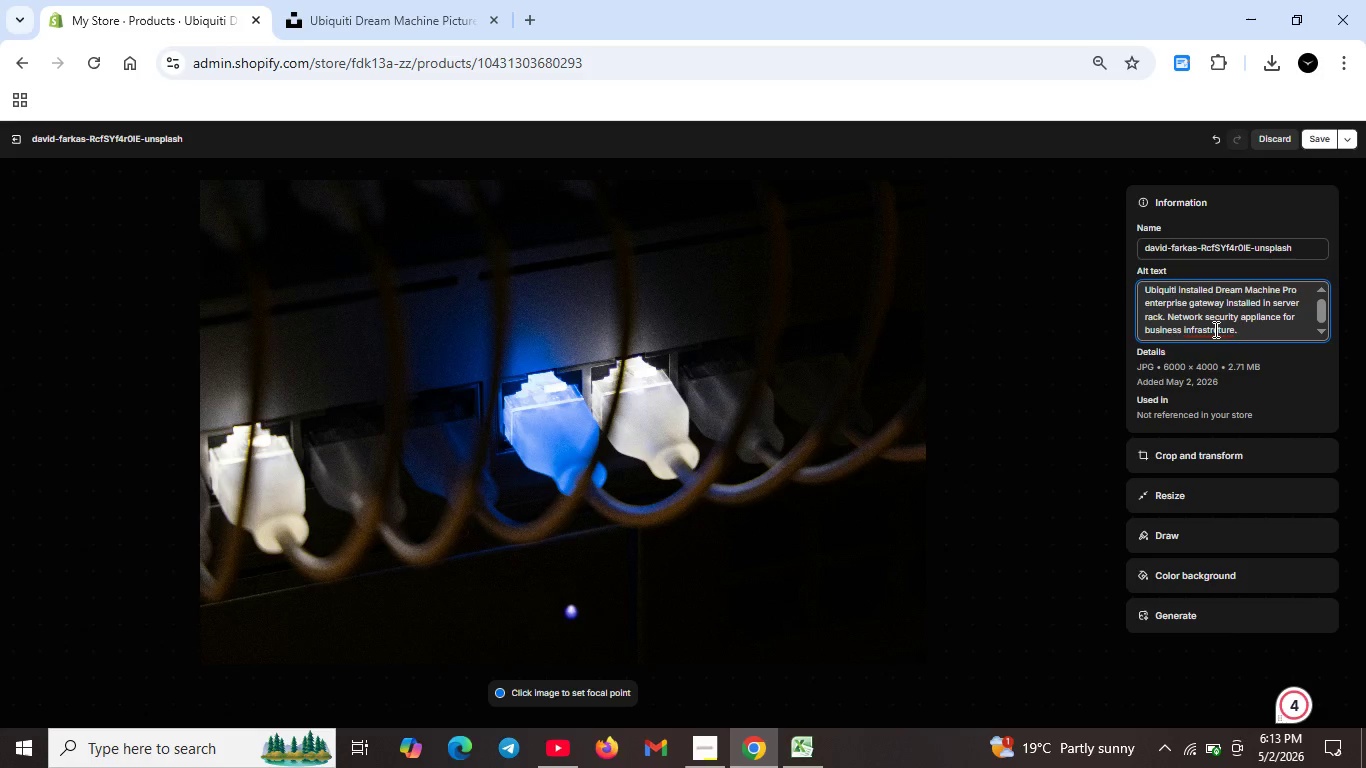 
key(U)
 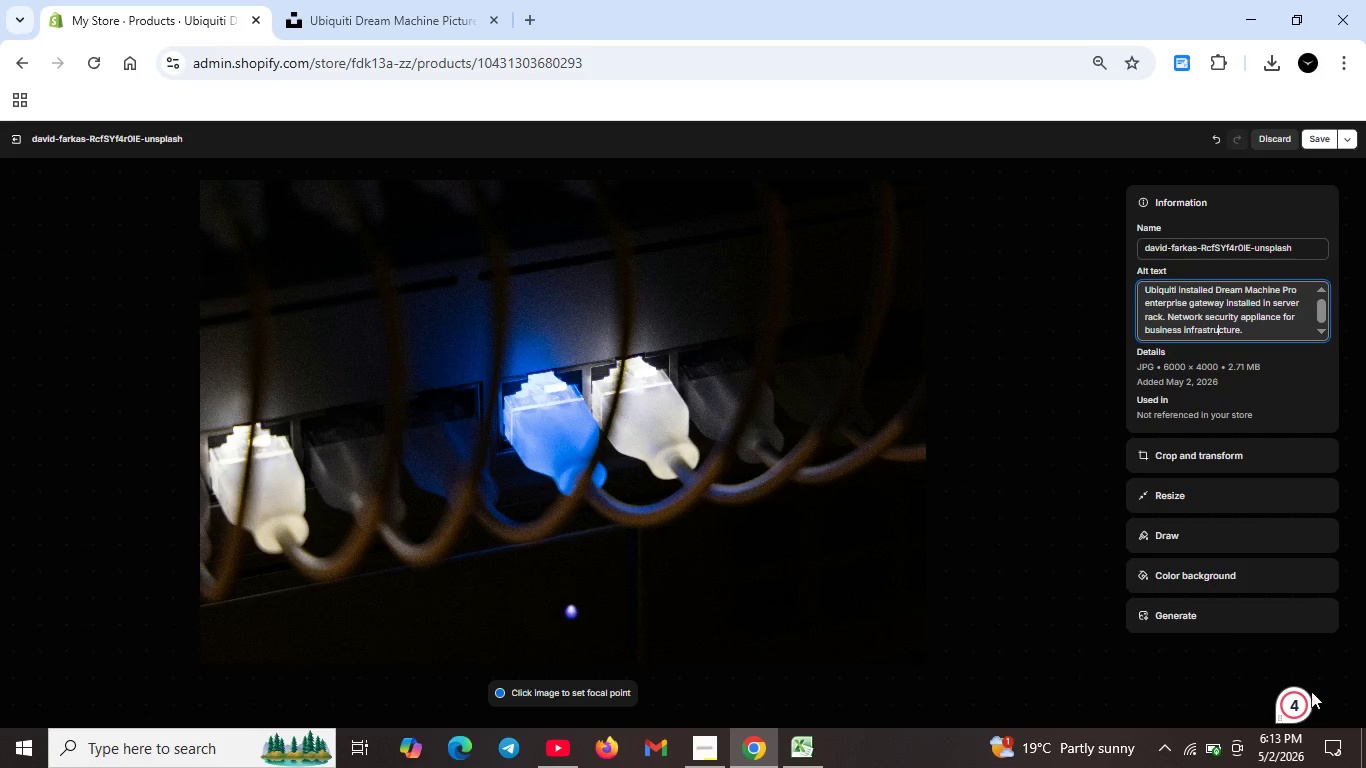 
left_click([1304, 694])
 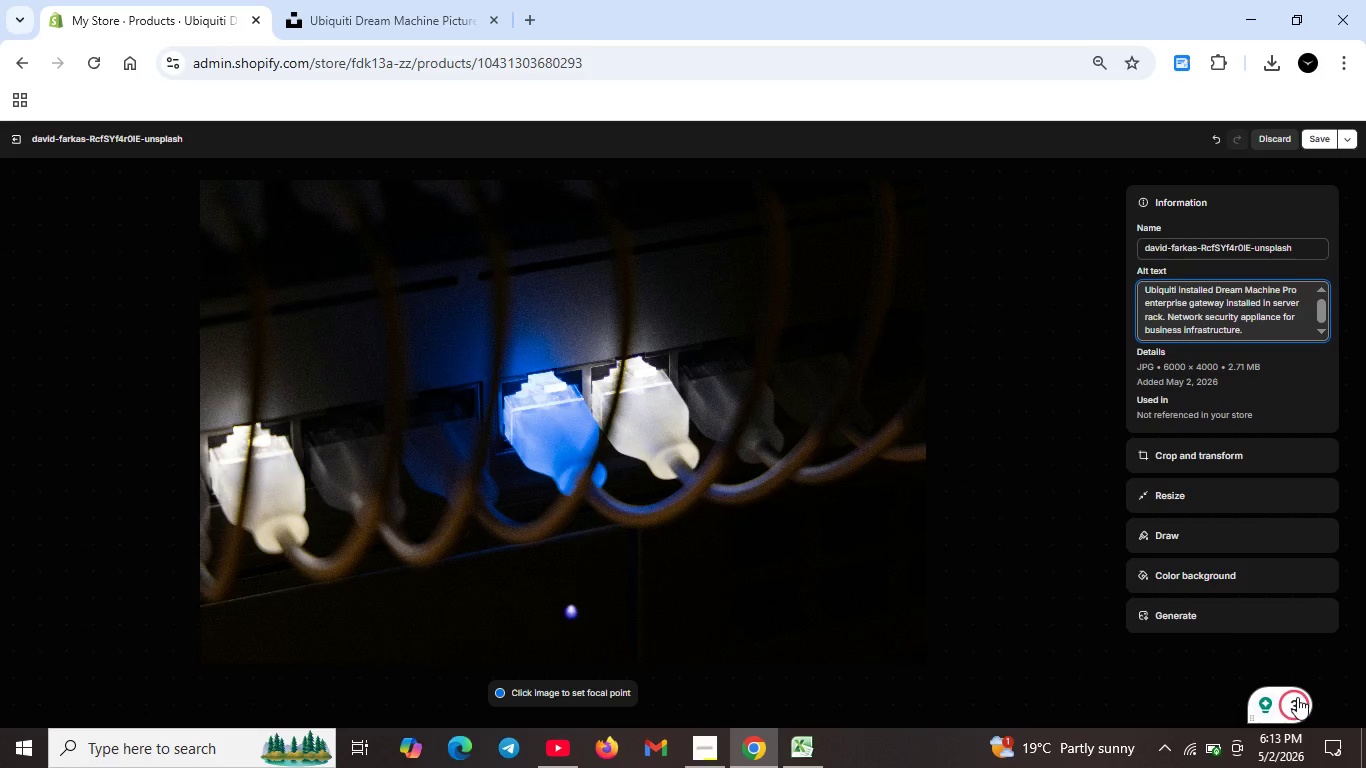 
left_click([1297, 697])
 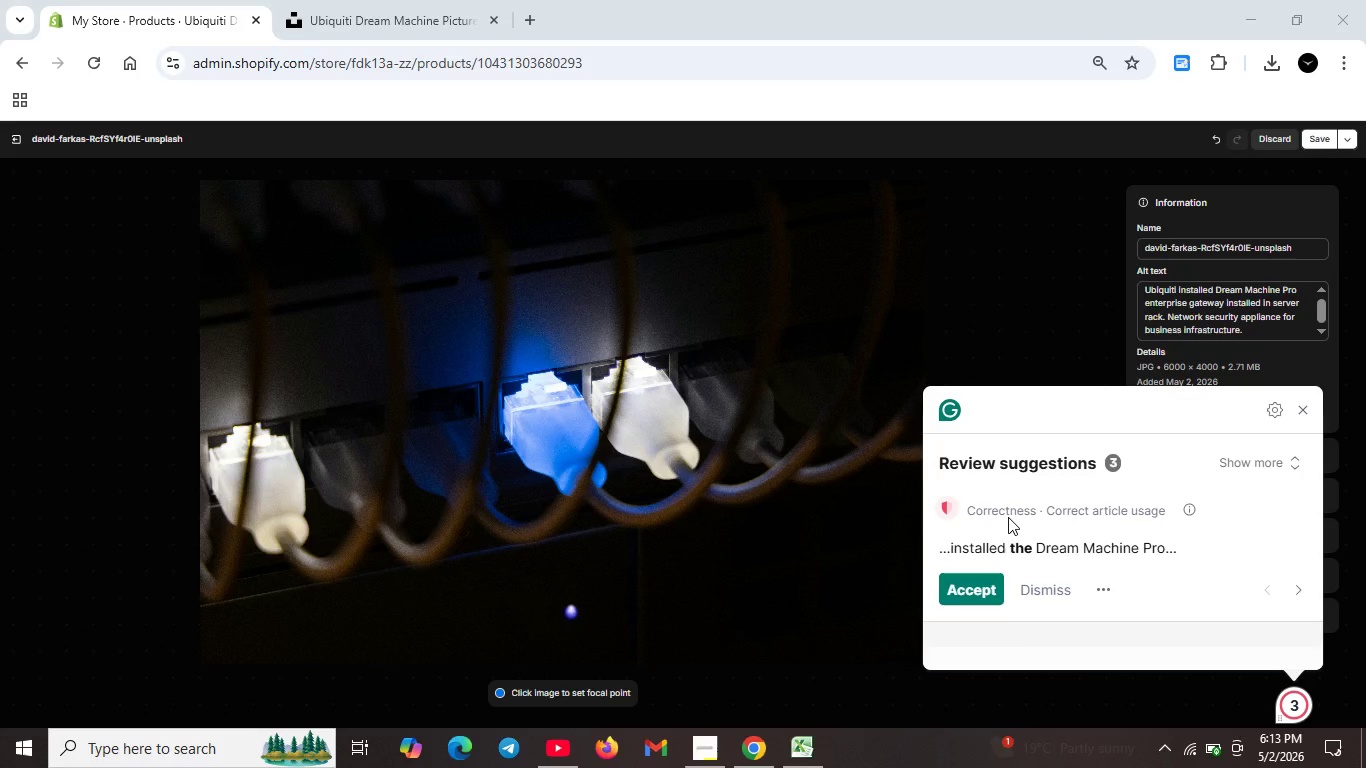 
left_click([980, 594])
 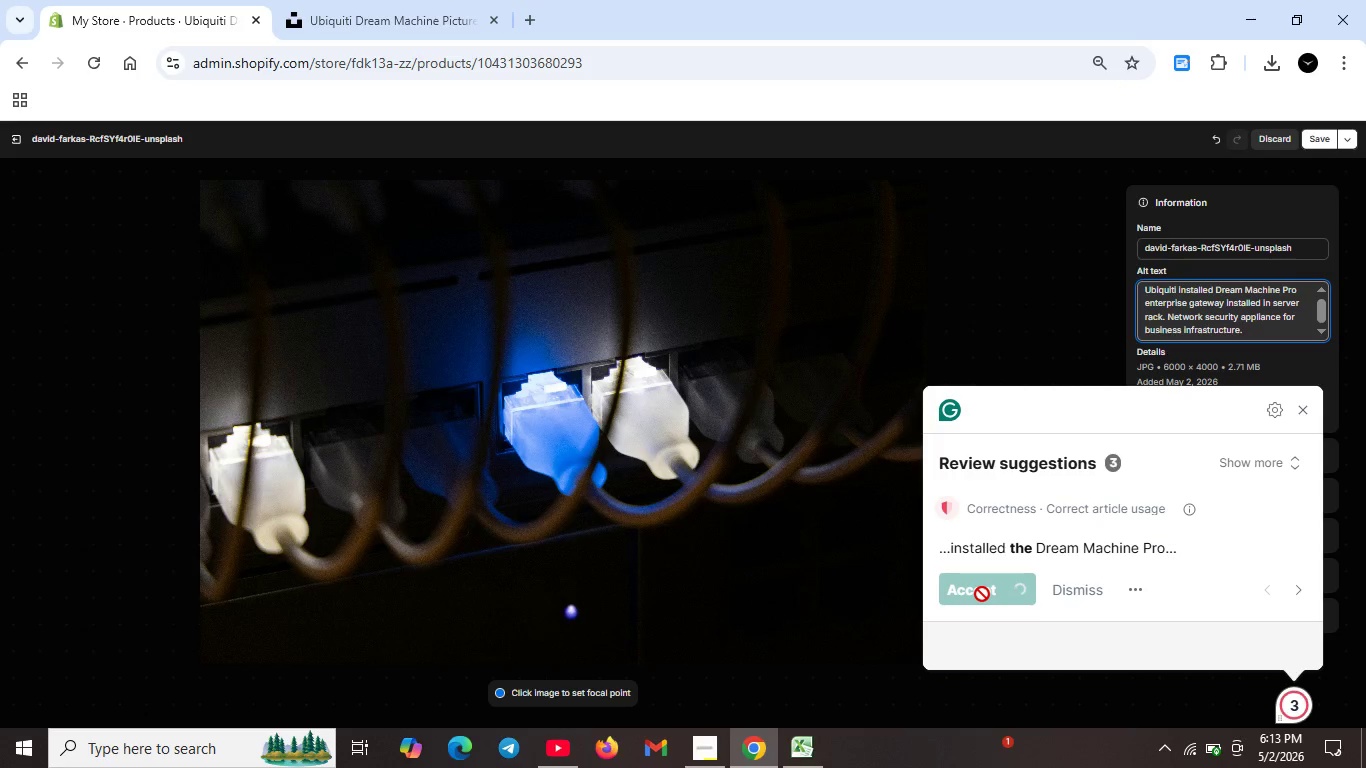 
key(Unknown)
 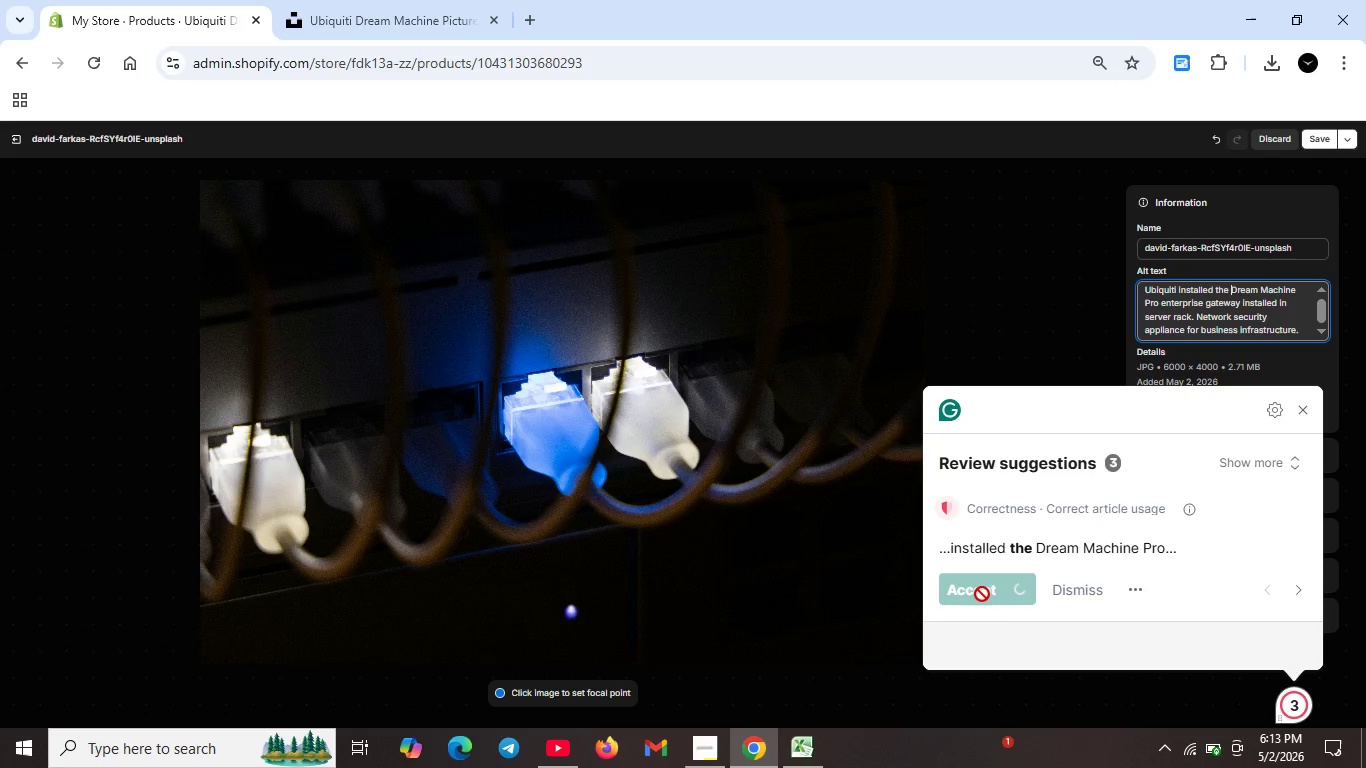 
key(Unknown)
 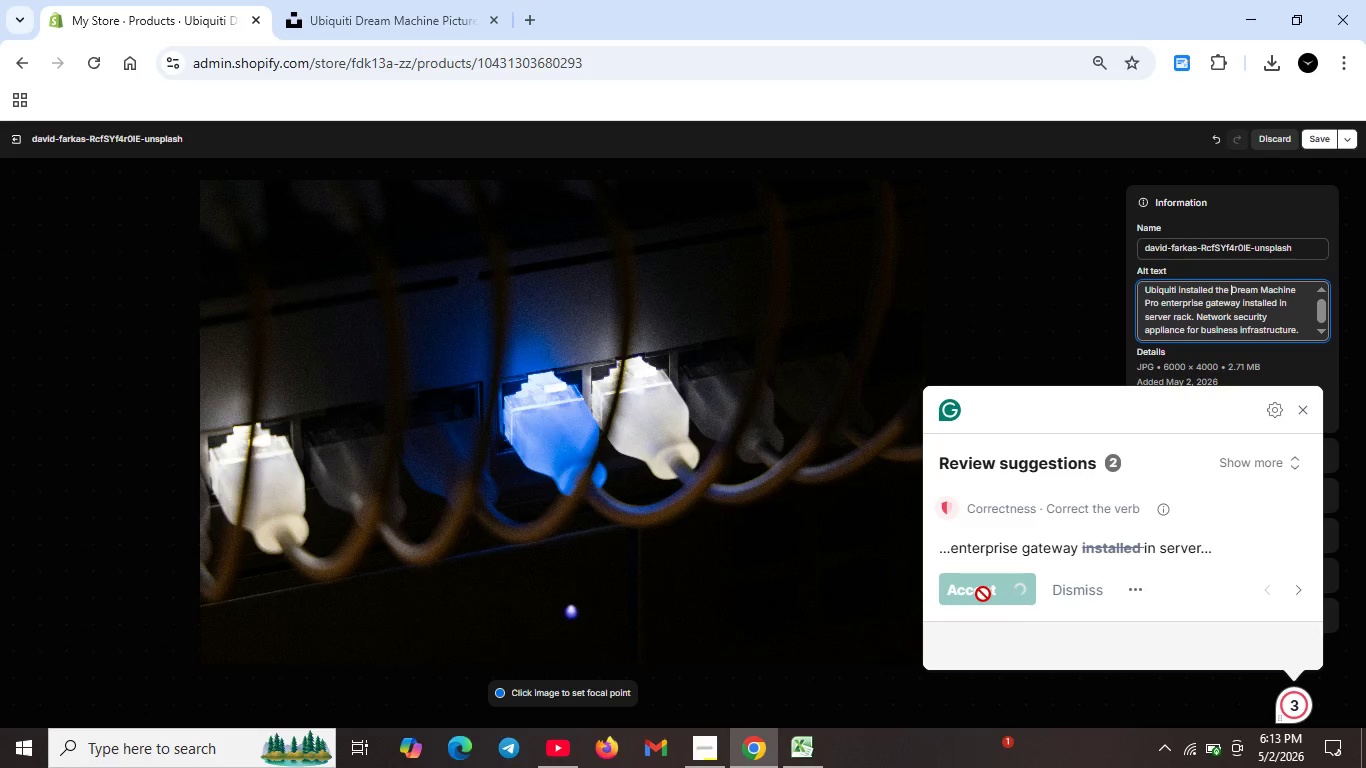 
key(Unknown)
 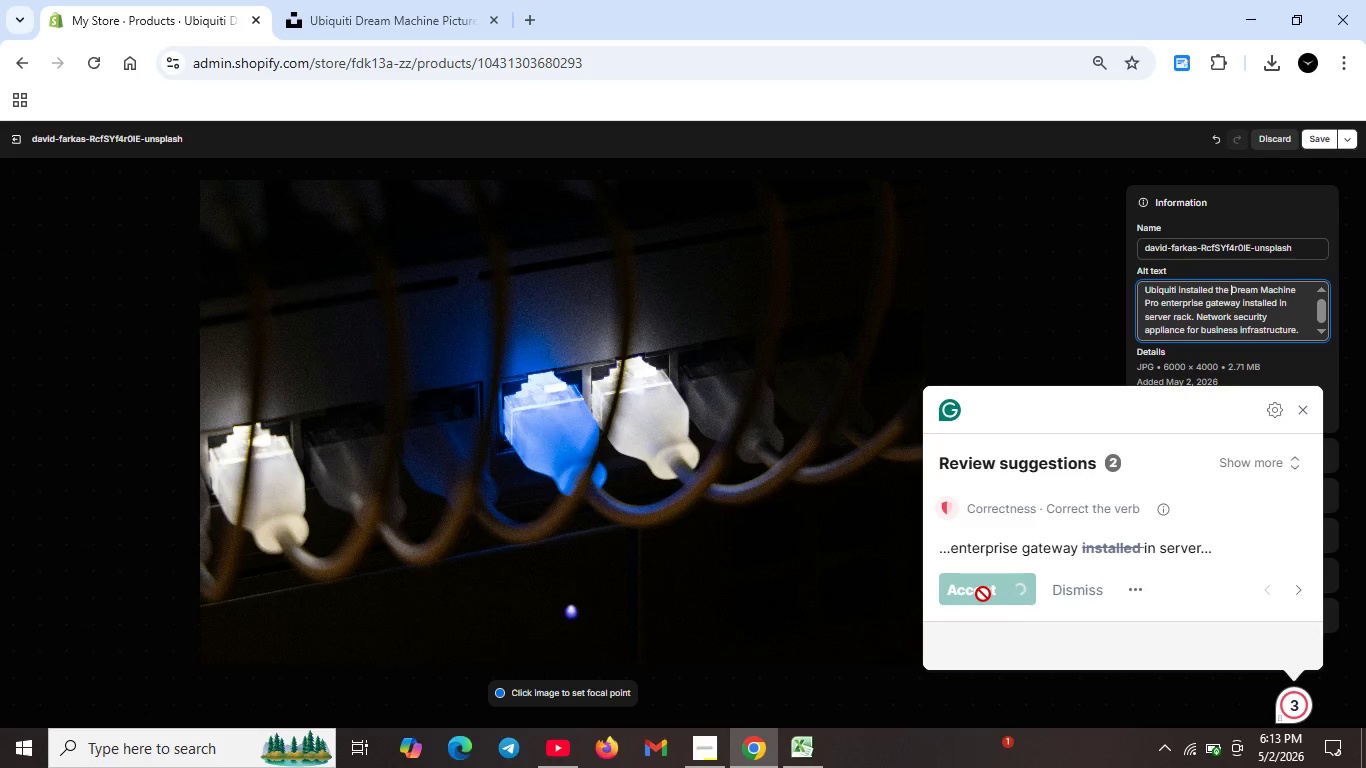 
key(Unknown)
 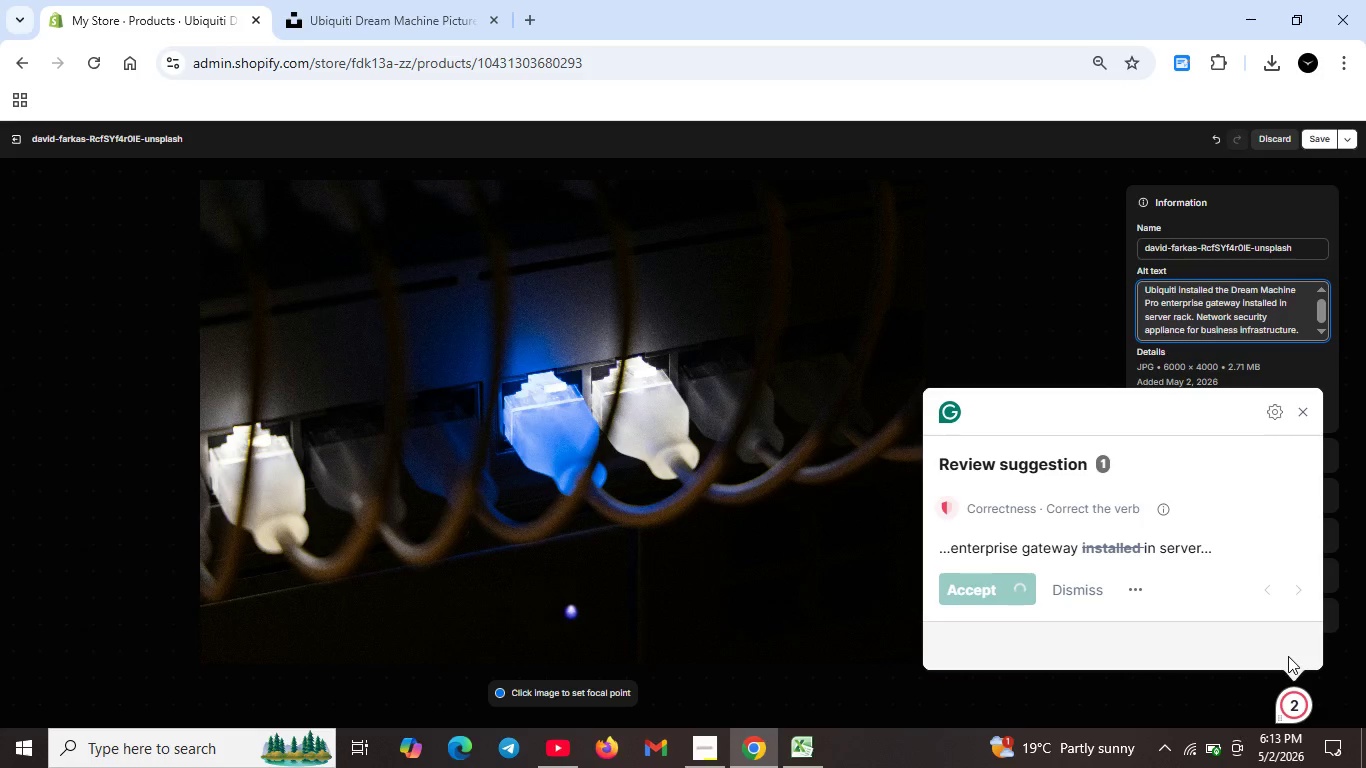 
wait(8.45)
 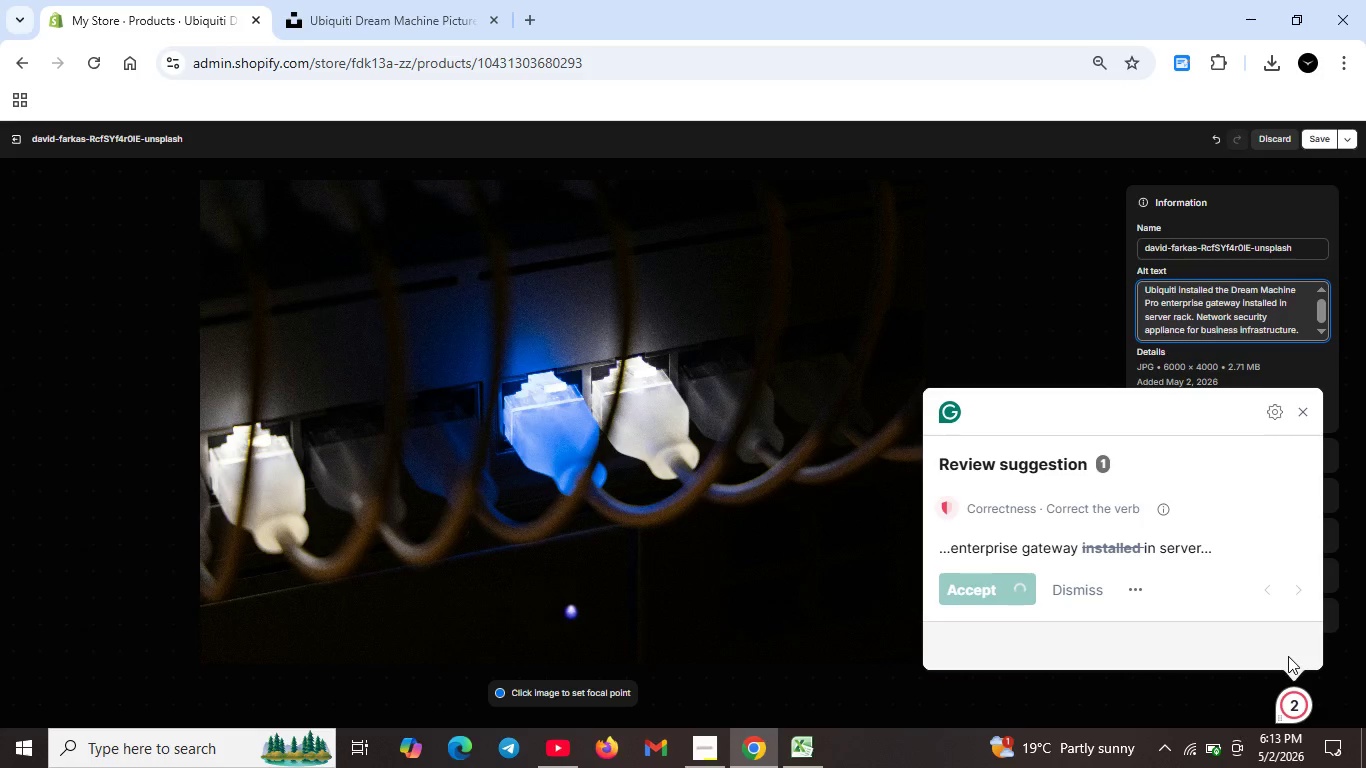 
left_click([964, 585])
 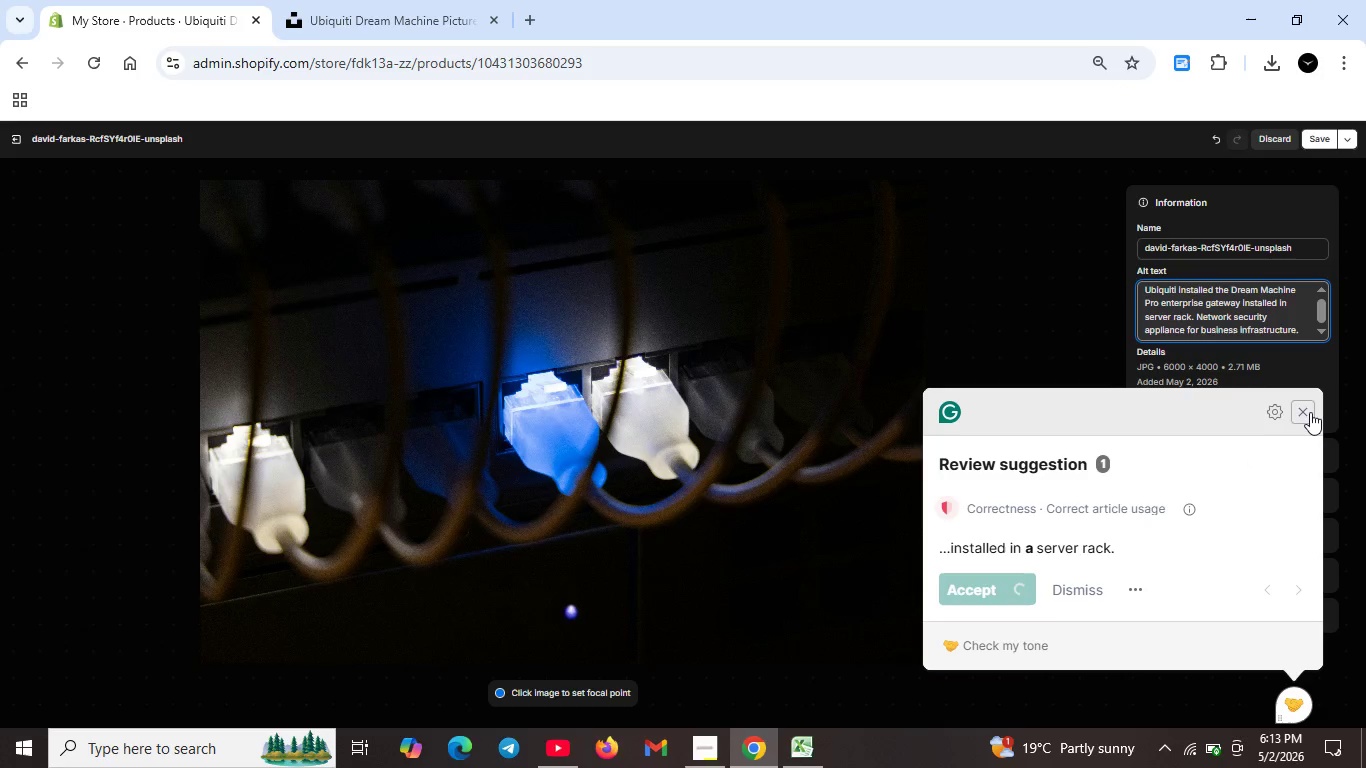 
key(Backspace)
 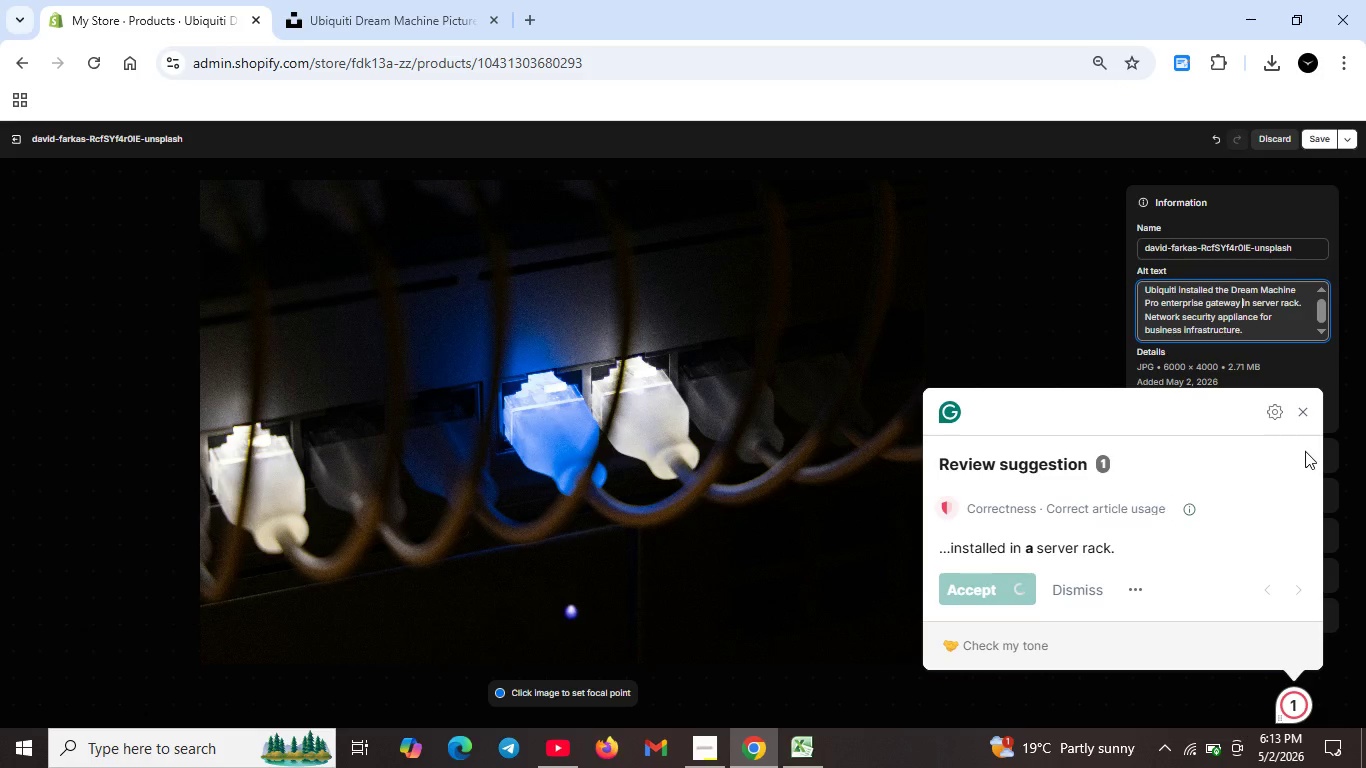 
left_click([1312, 421])
 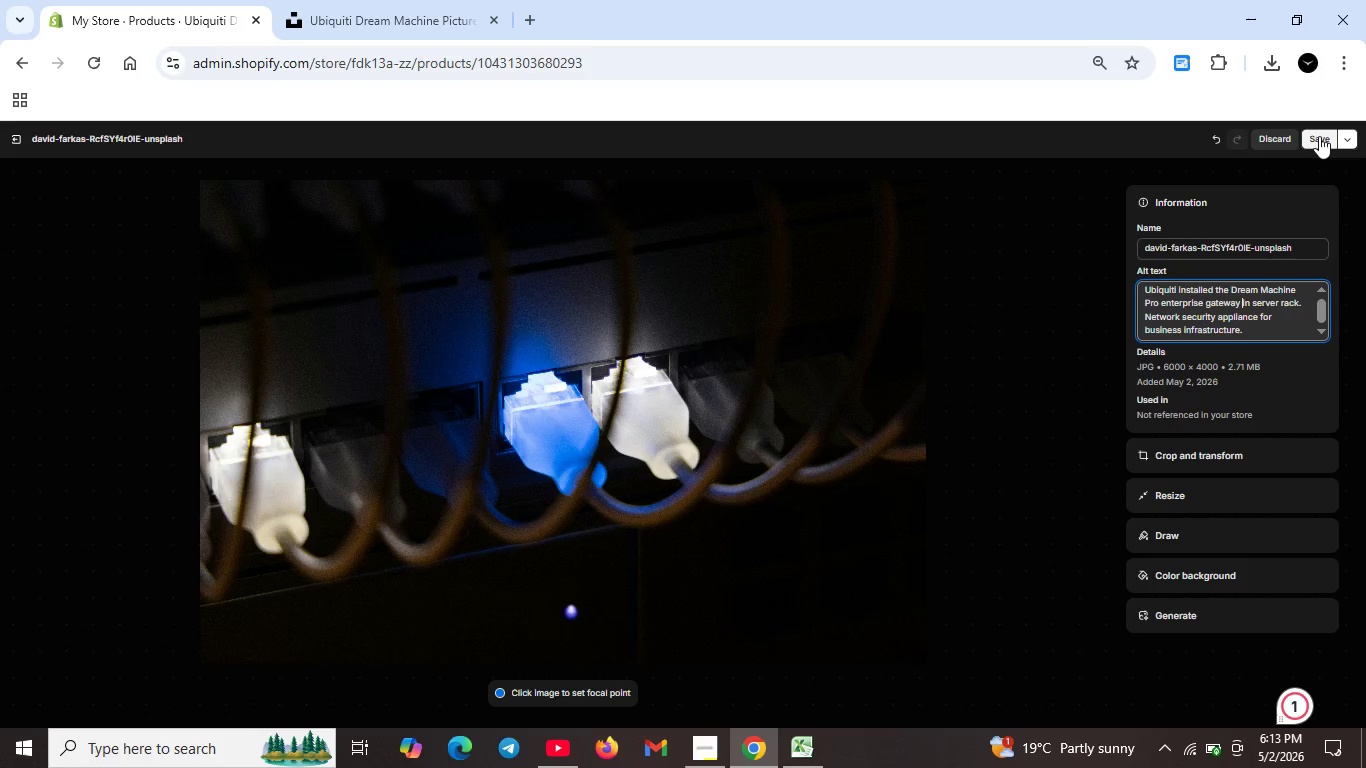 
wait(5.33)
 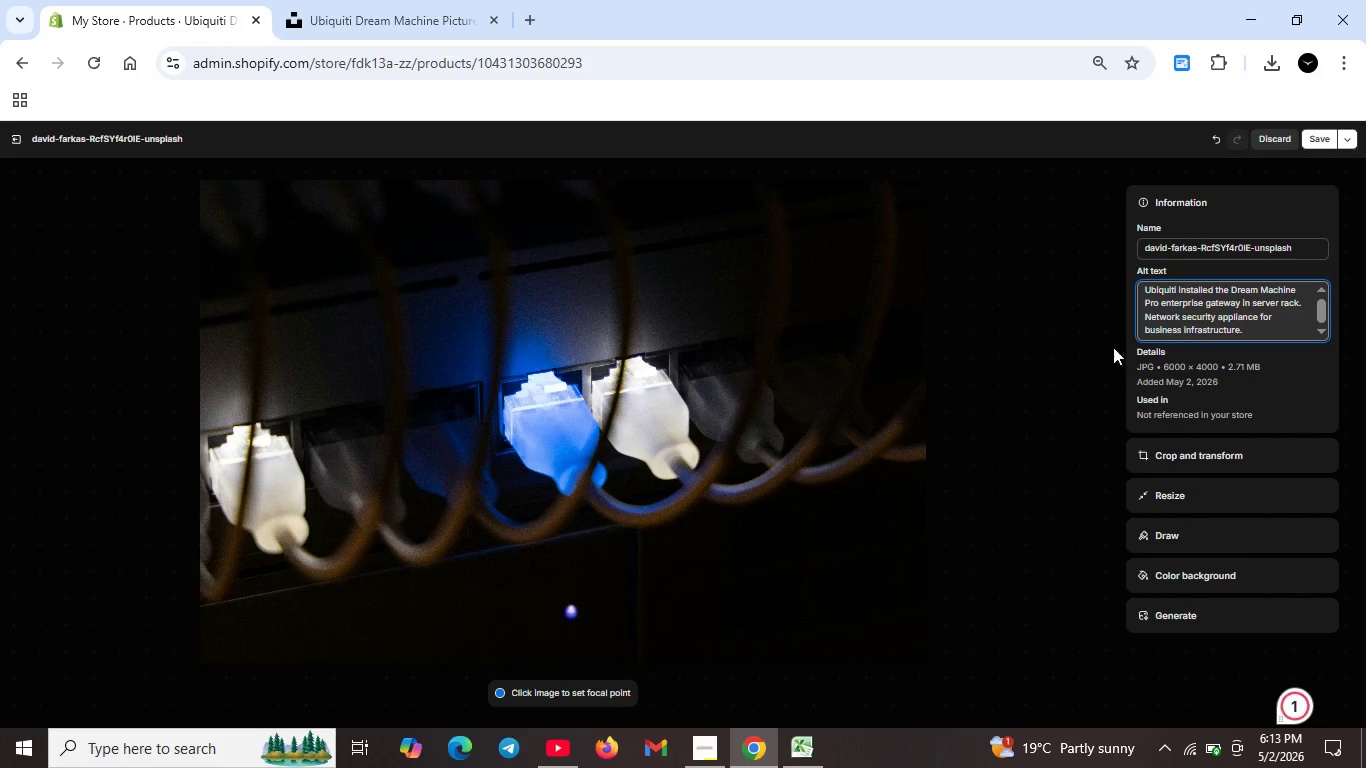 
left_click([1319, 136])
 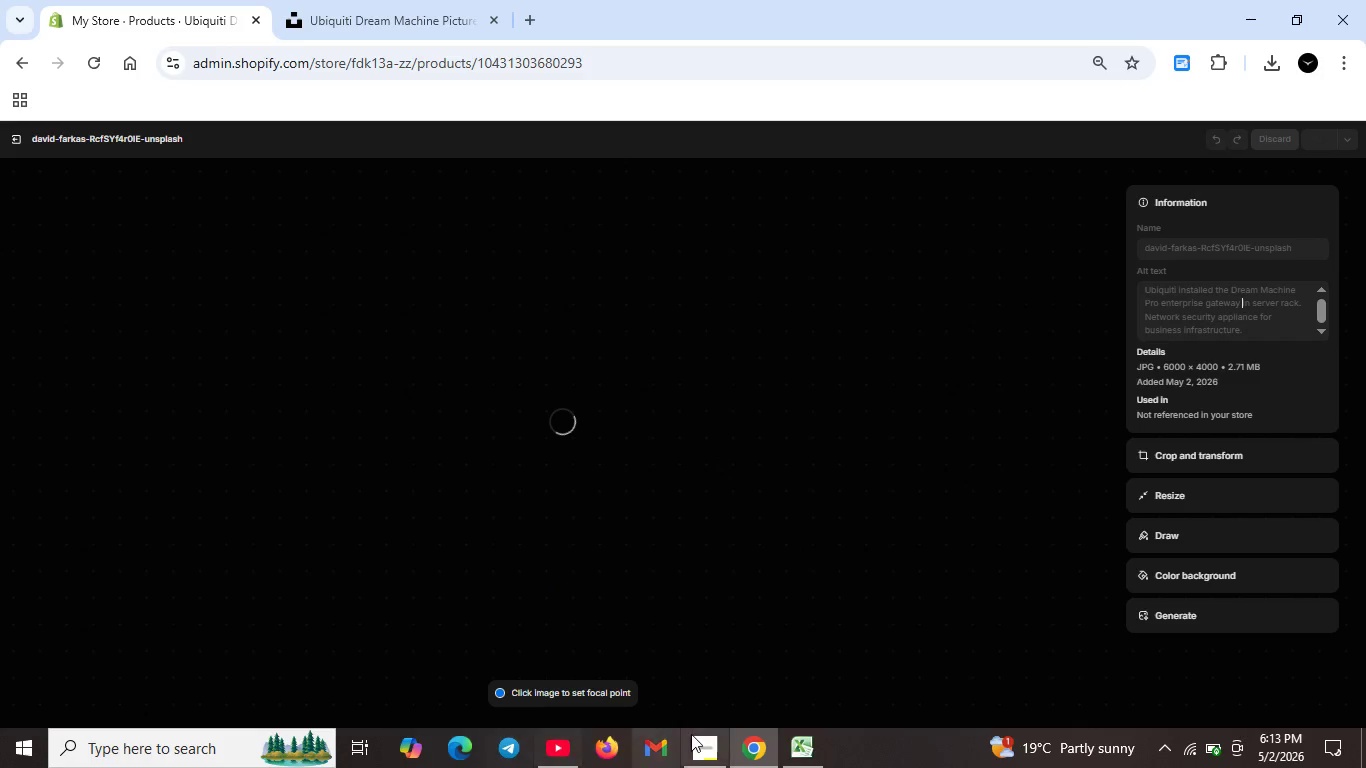 
left_click([712, 733])